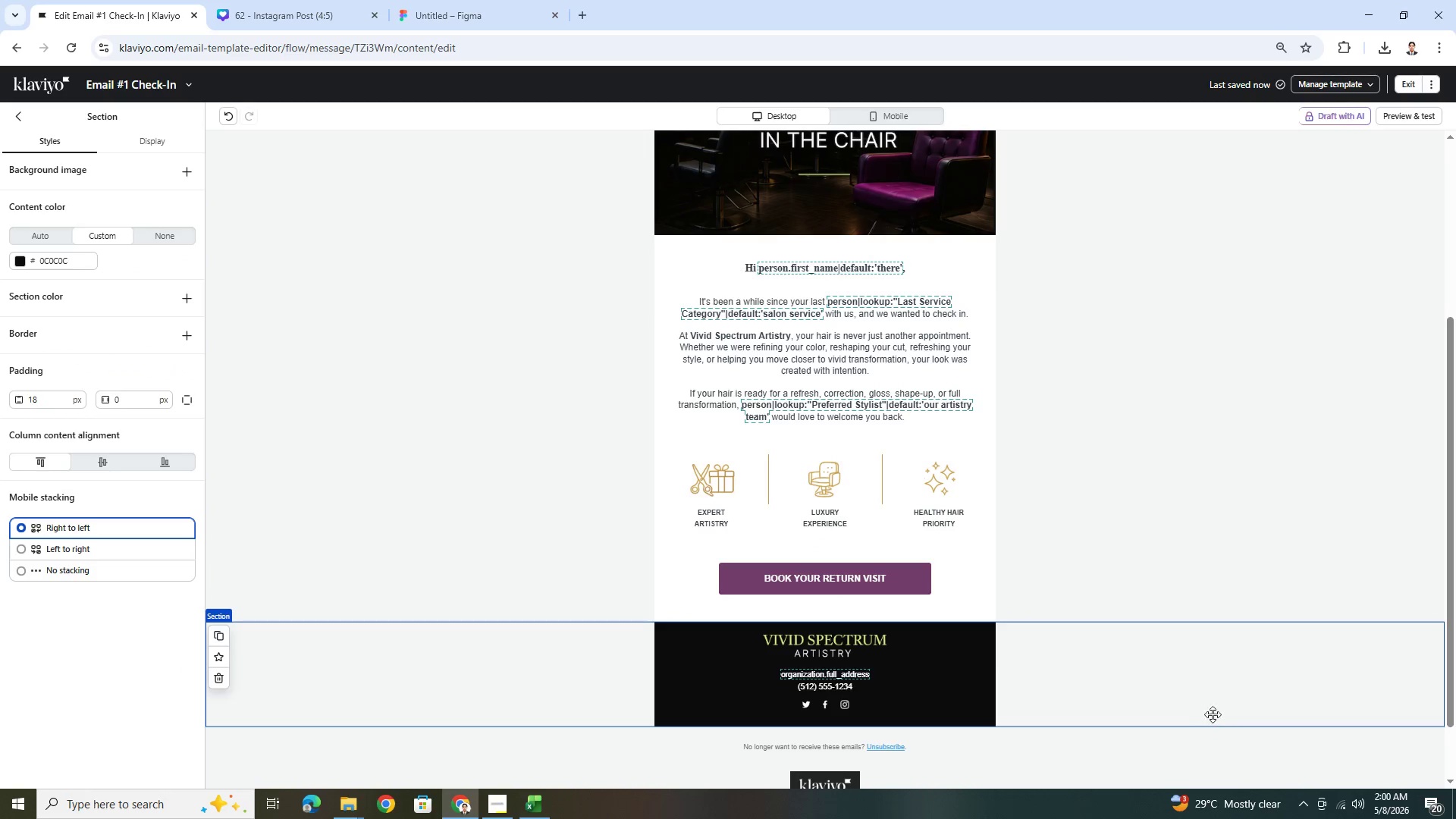 
scroll: coordinate [1271, 669], scroll_direction: down, amount: 1.0
 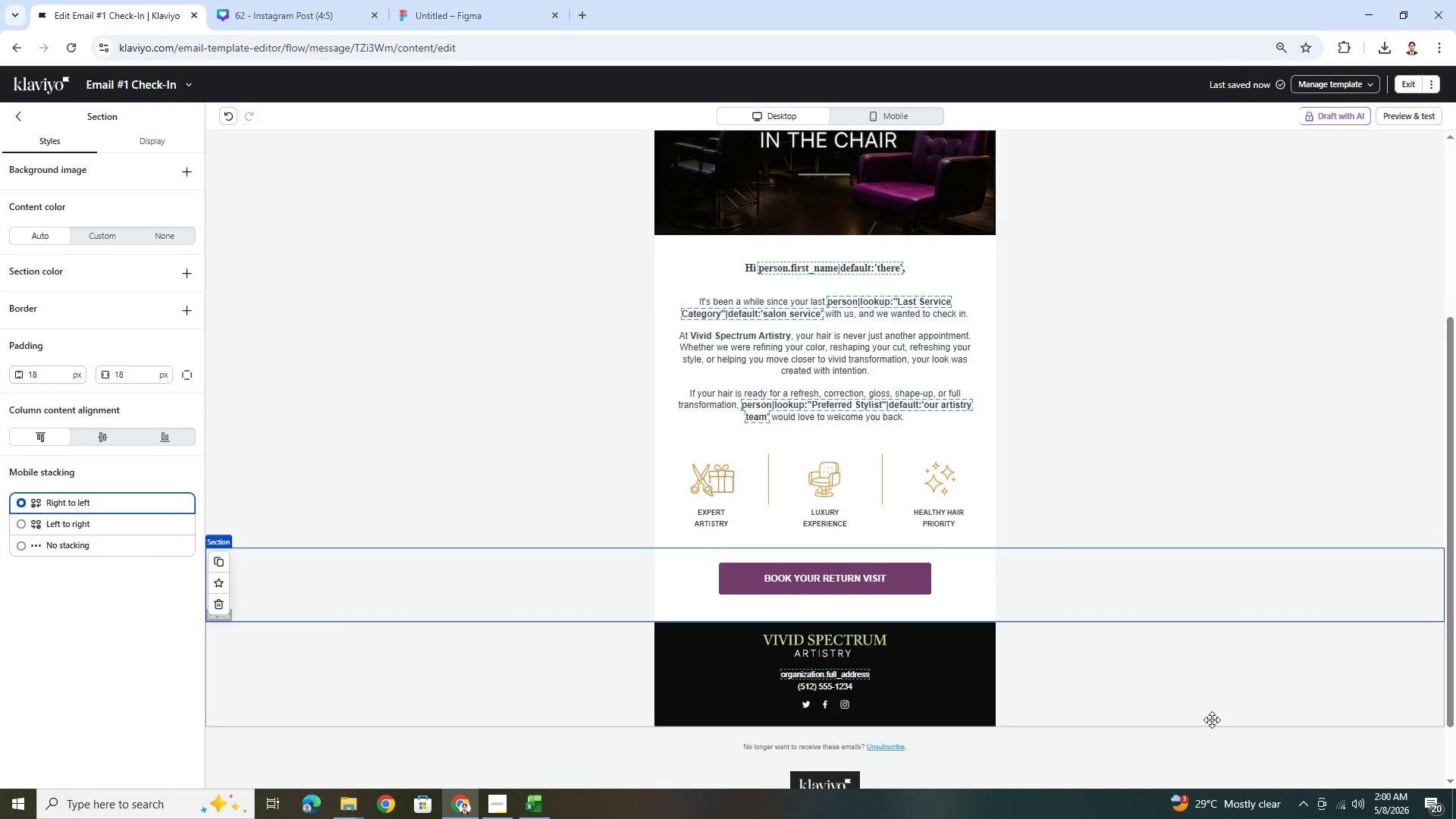 
scroll: coordinate [1222, 710], scroll_direction: up, amount: 6.0
 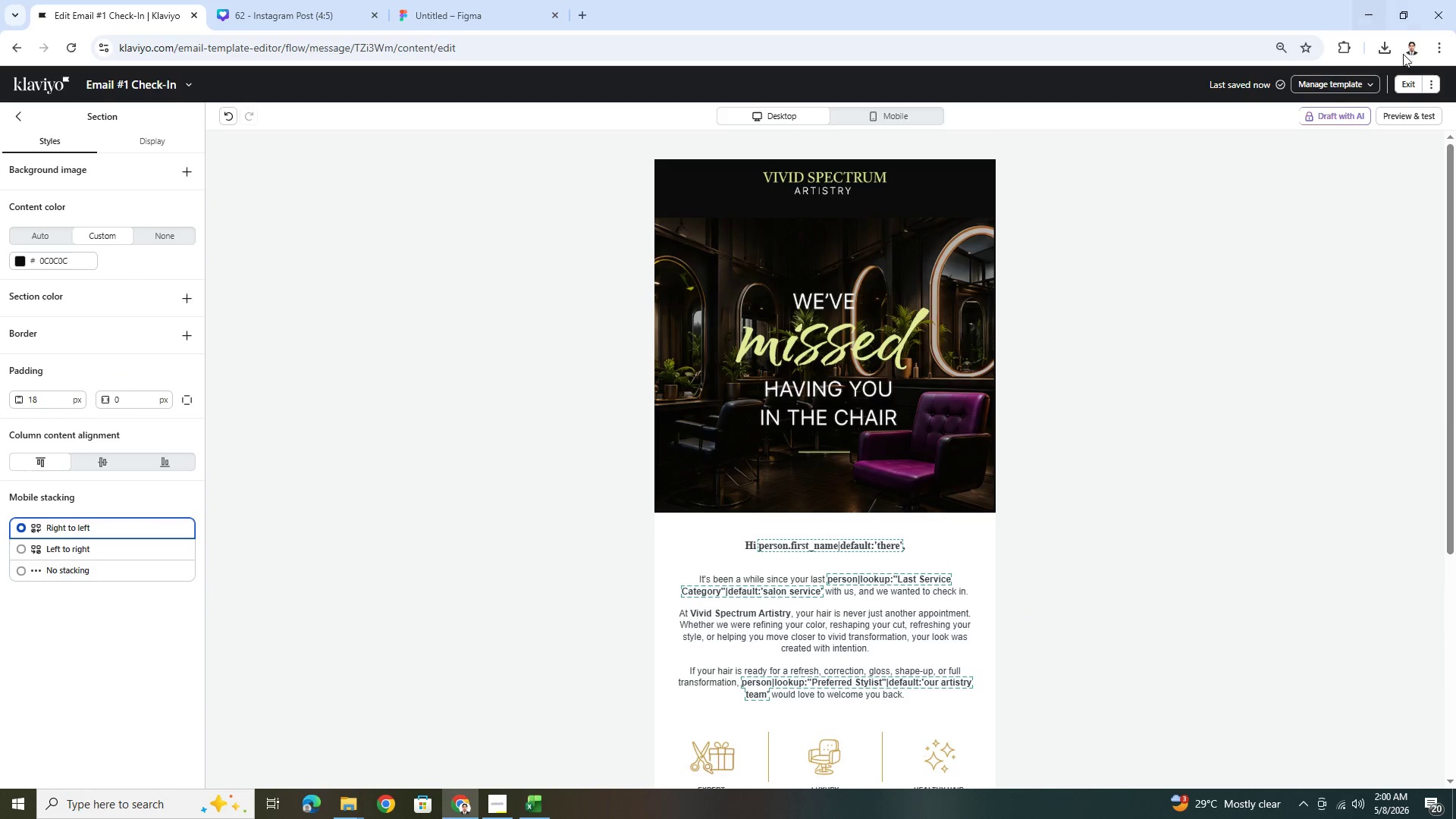 
left_click([1407, 84])
 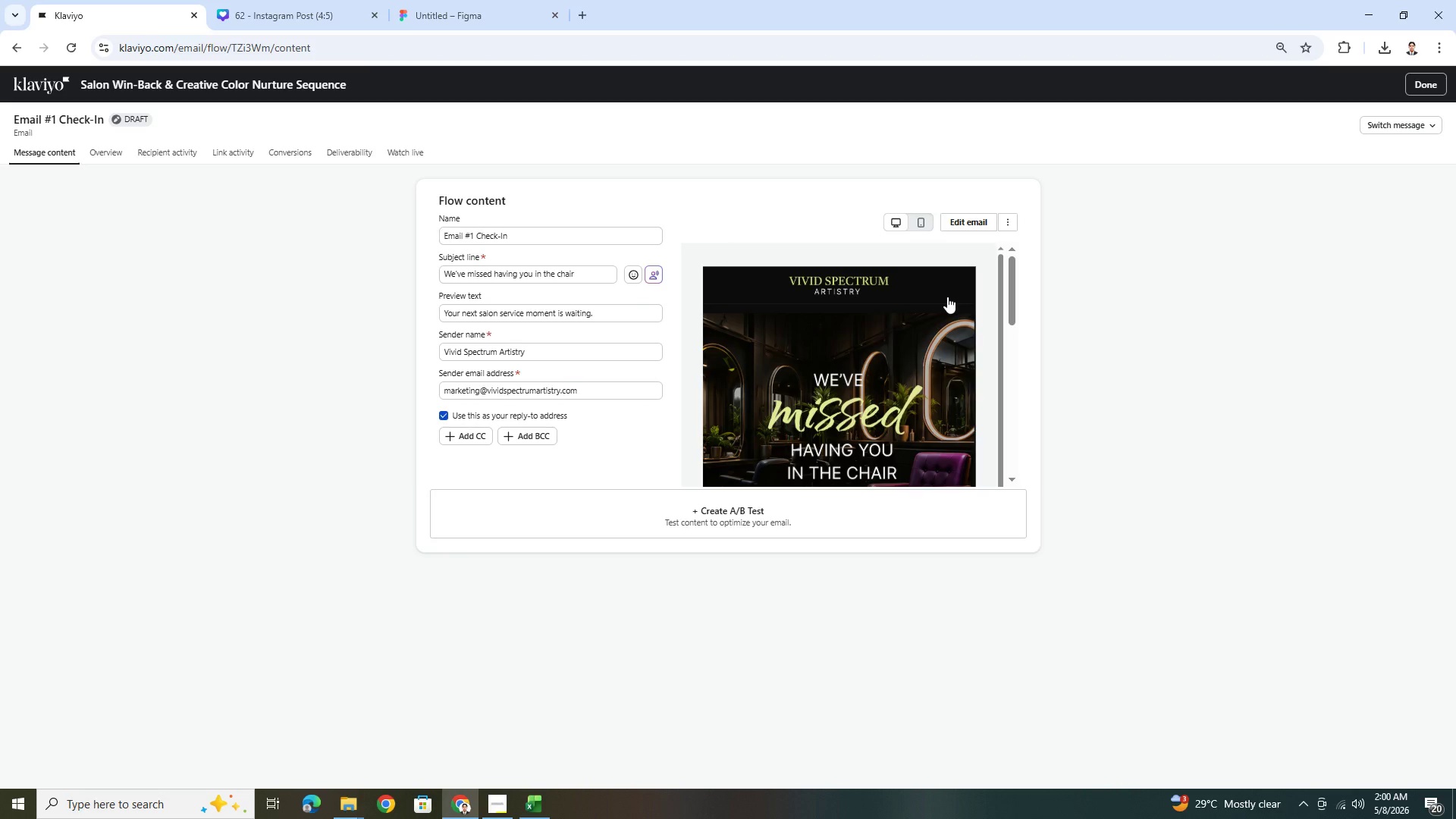 
wait(9.97)
 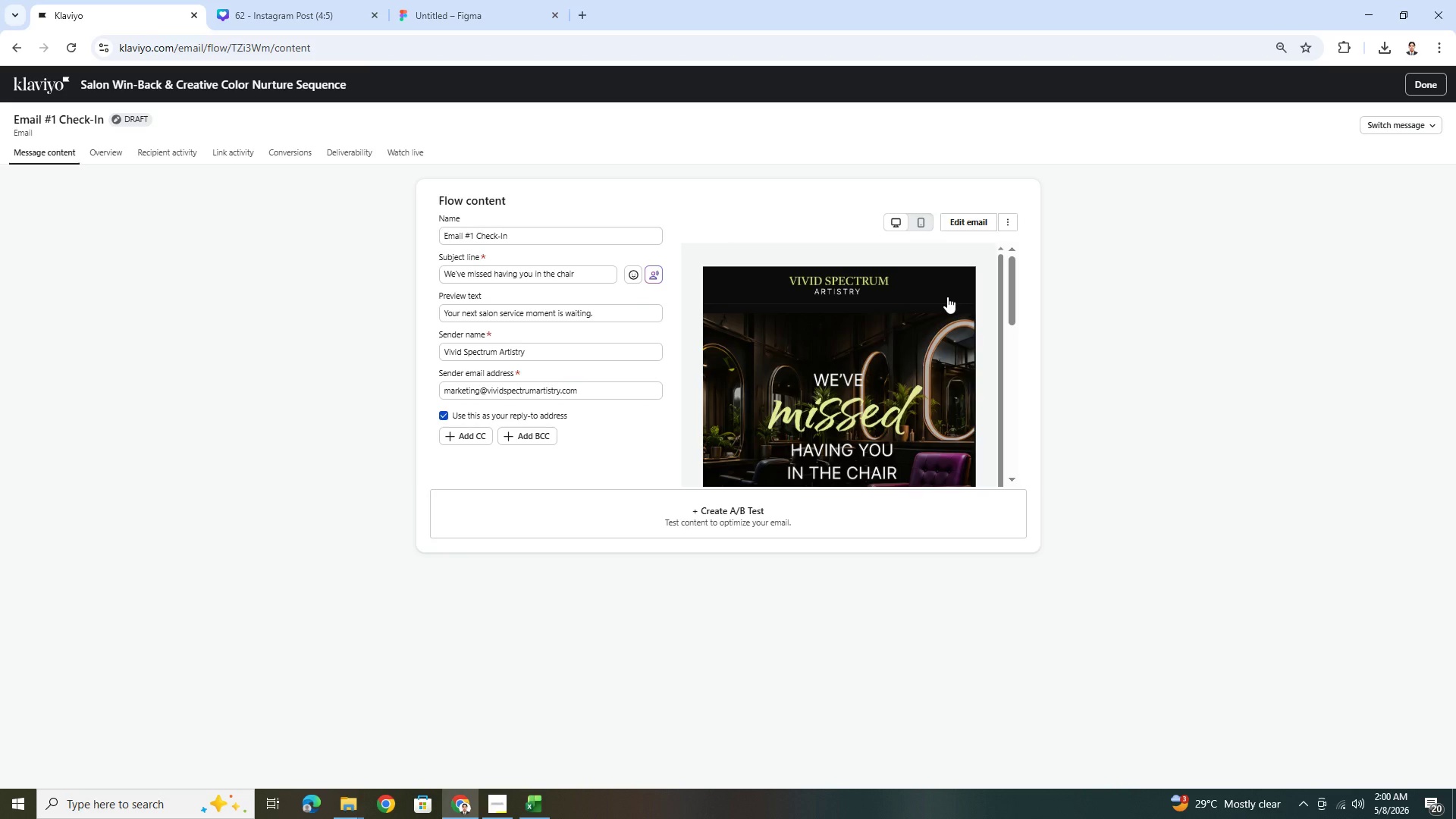 
left_click([1414, 93])
 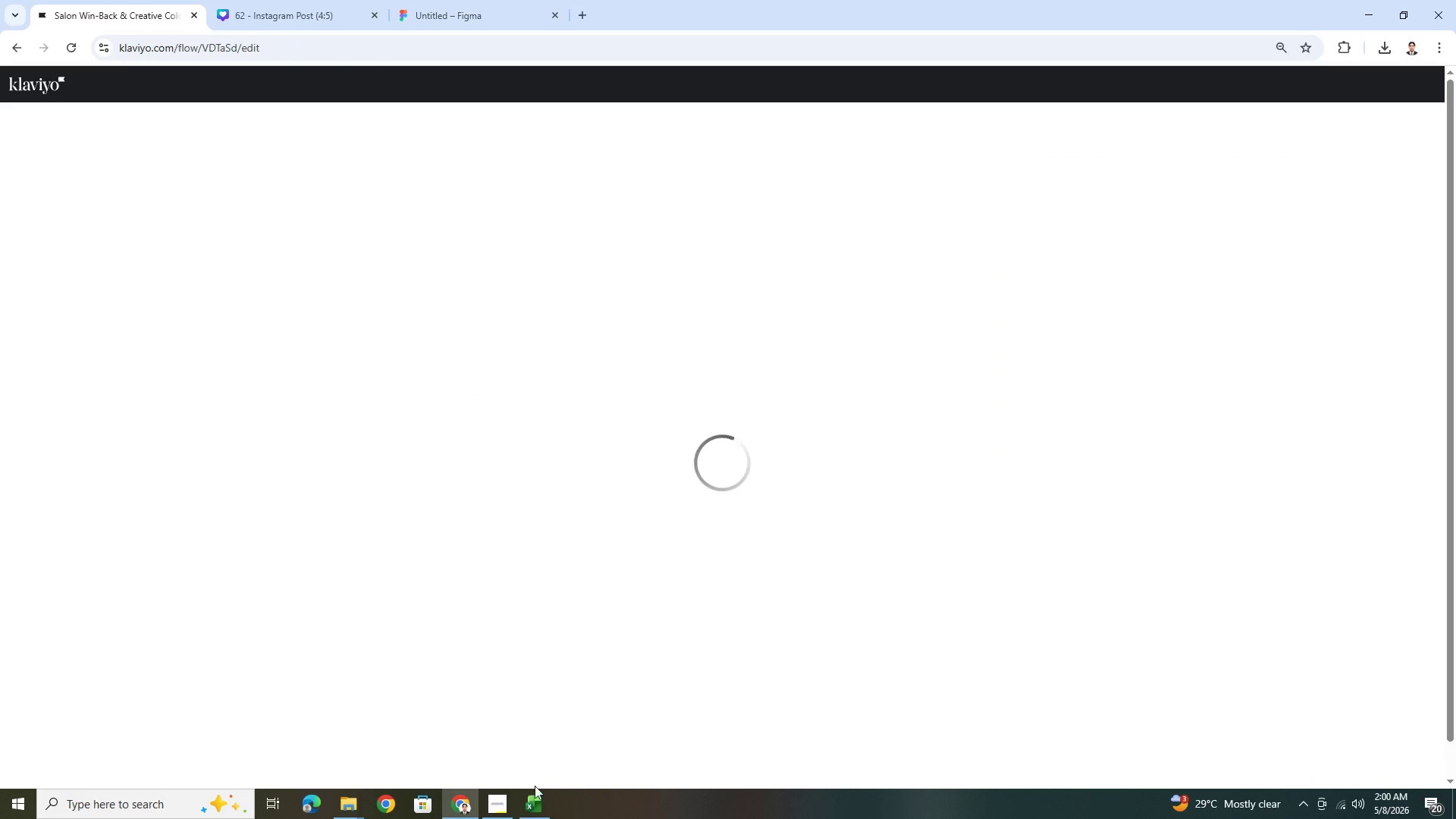 
left_click([492, 802])